 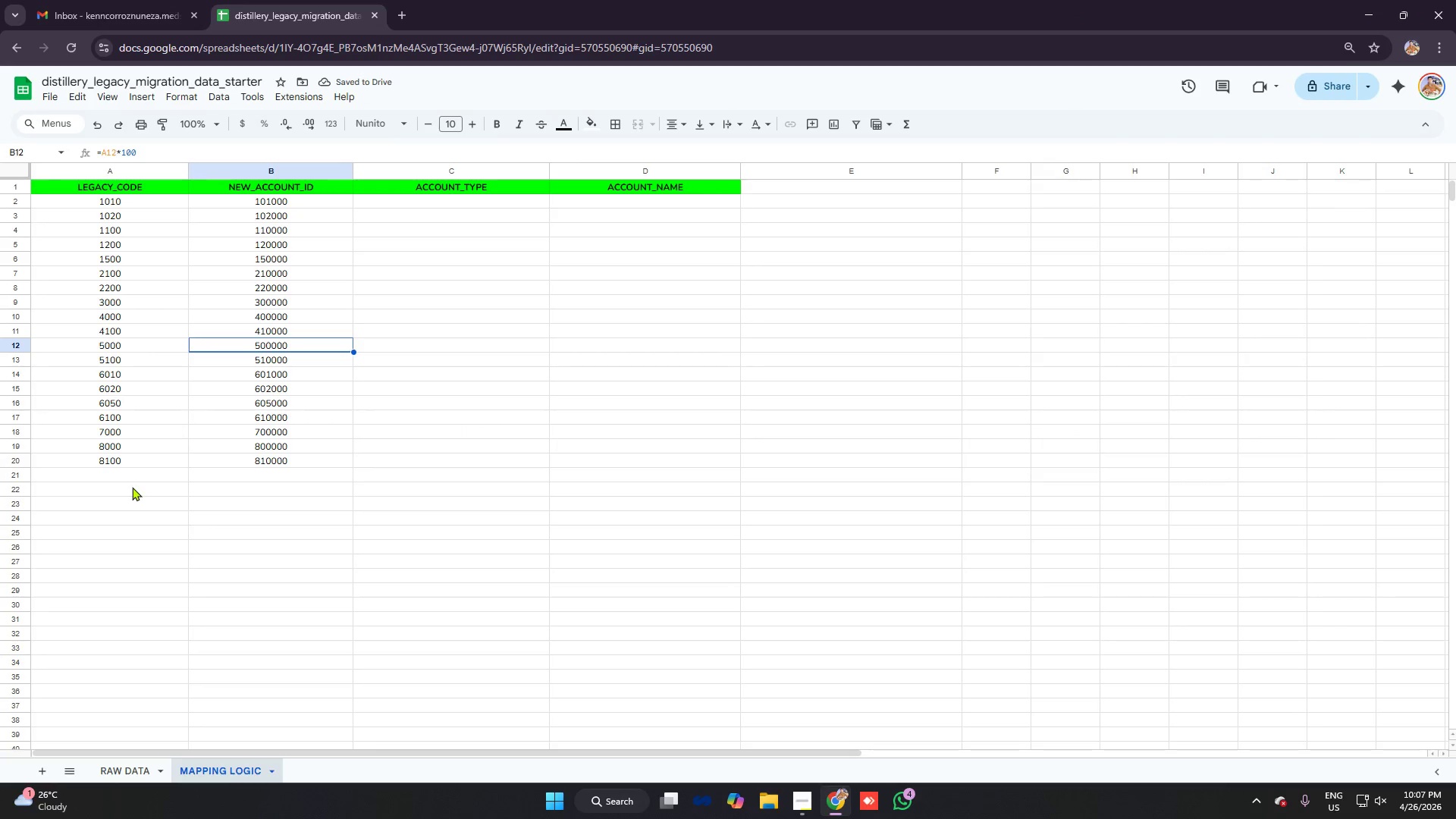 
left_click([124, 473])
 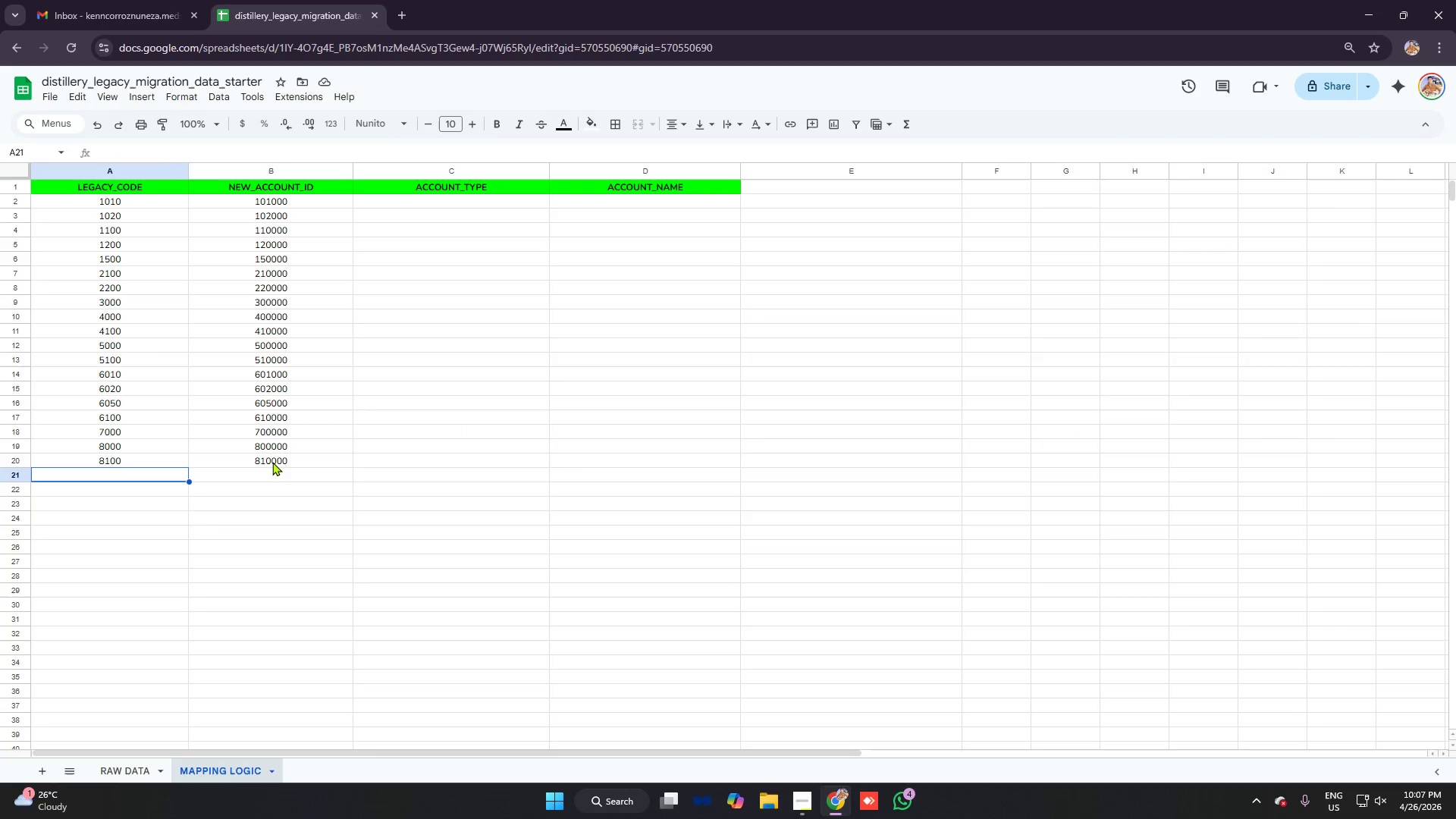 
left_click([272, 462])
 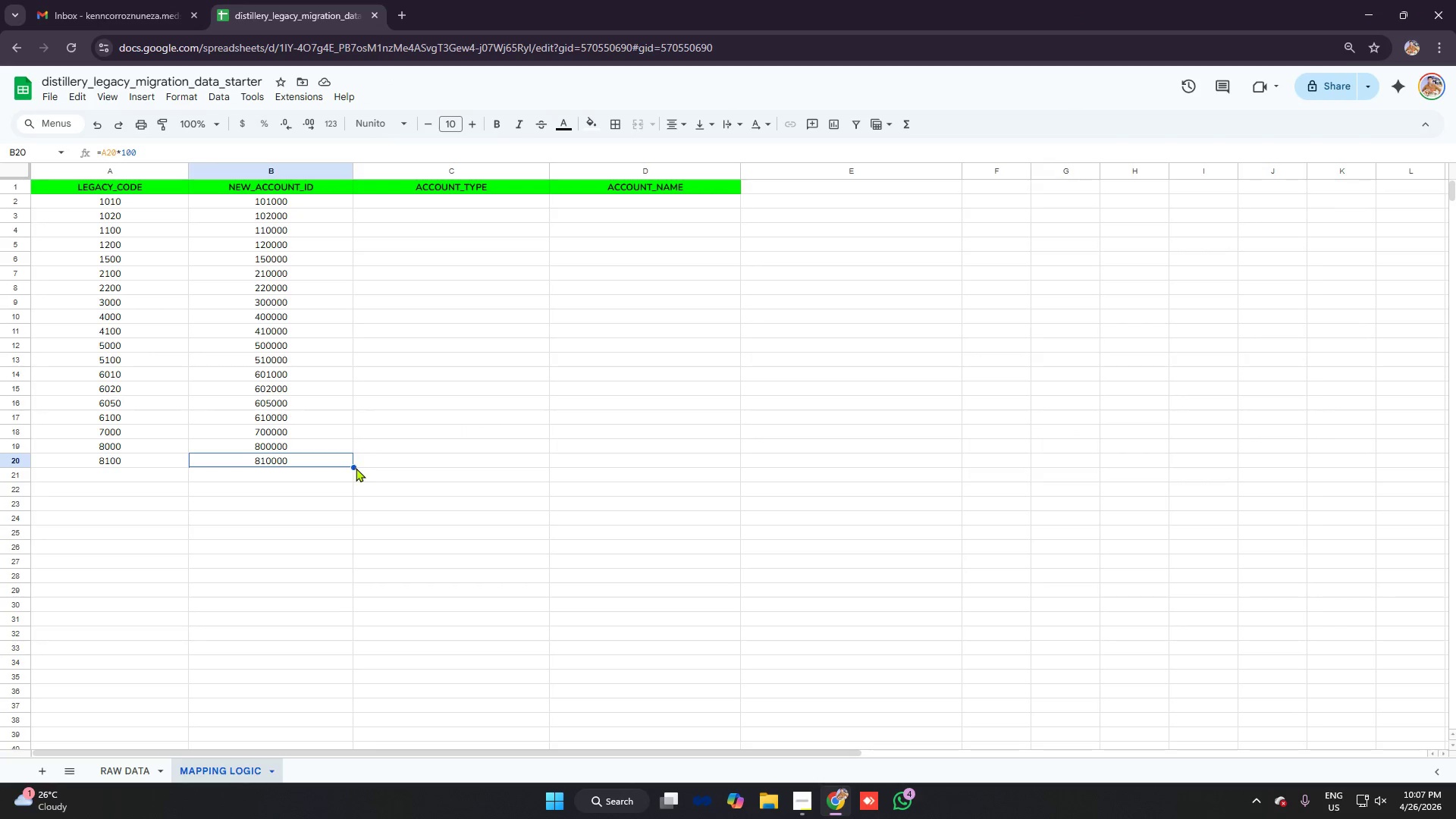 
left_click_drag(start_coordinate=[353, 468], to_coordinate=[356, 513])
 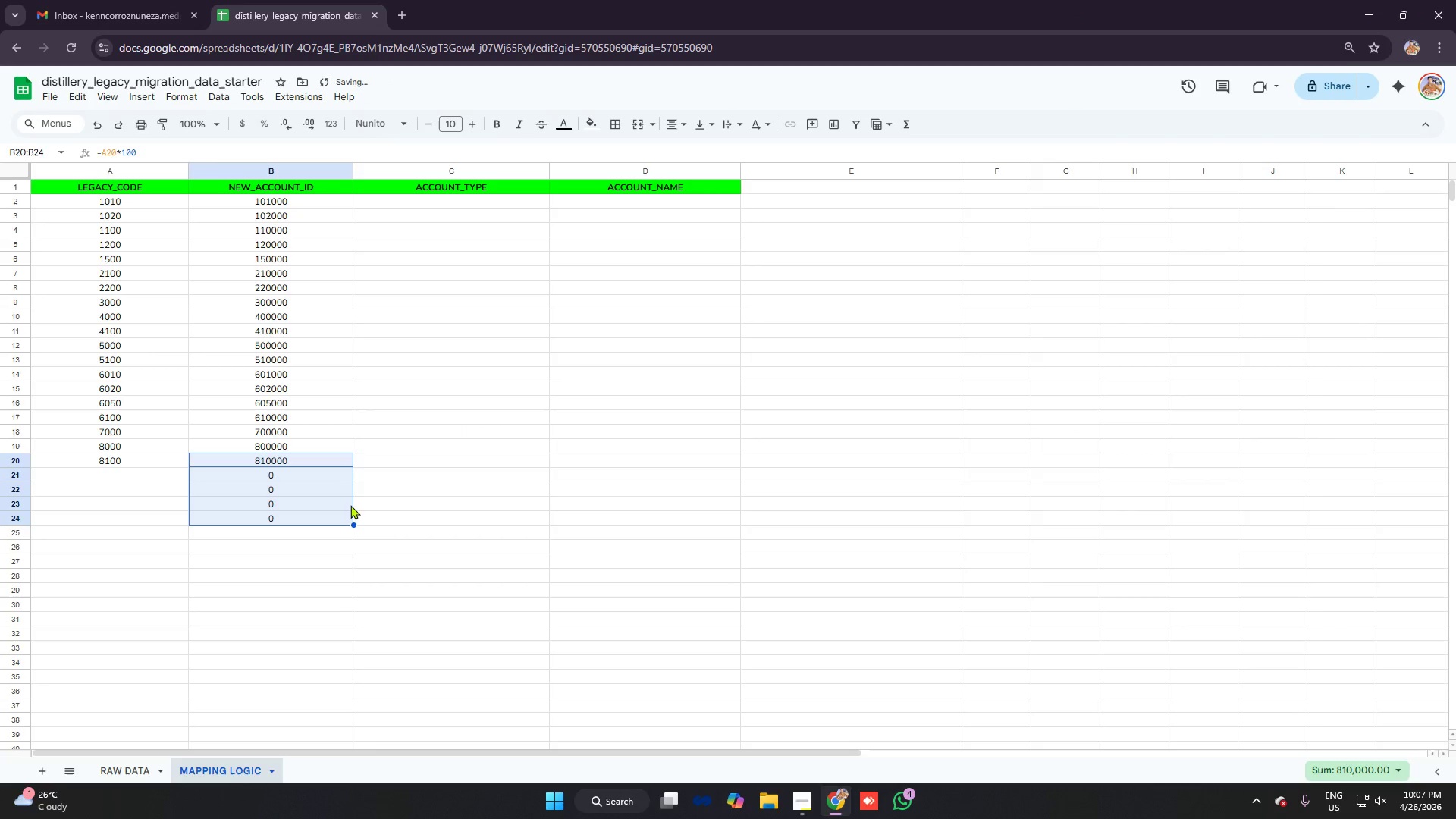 
key(Control+ControlLeft)
 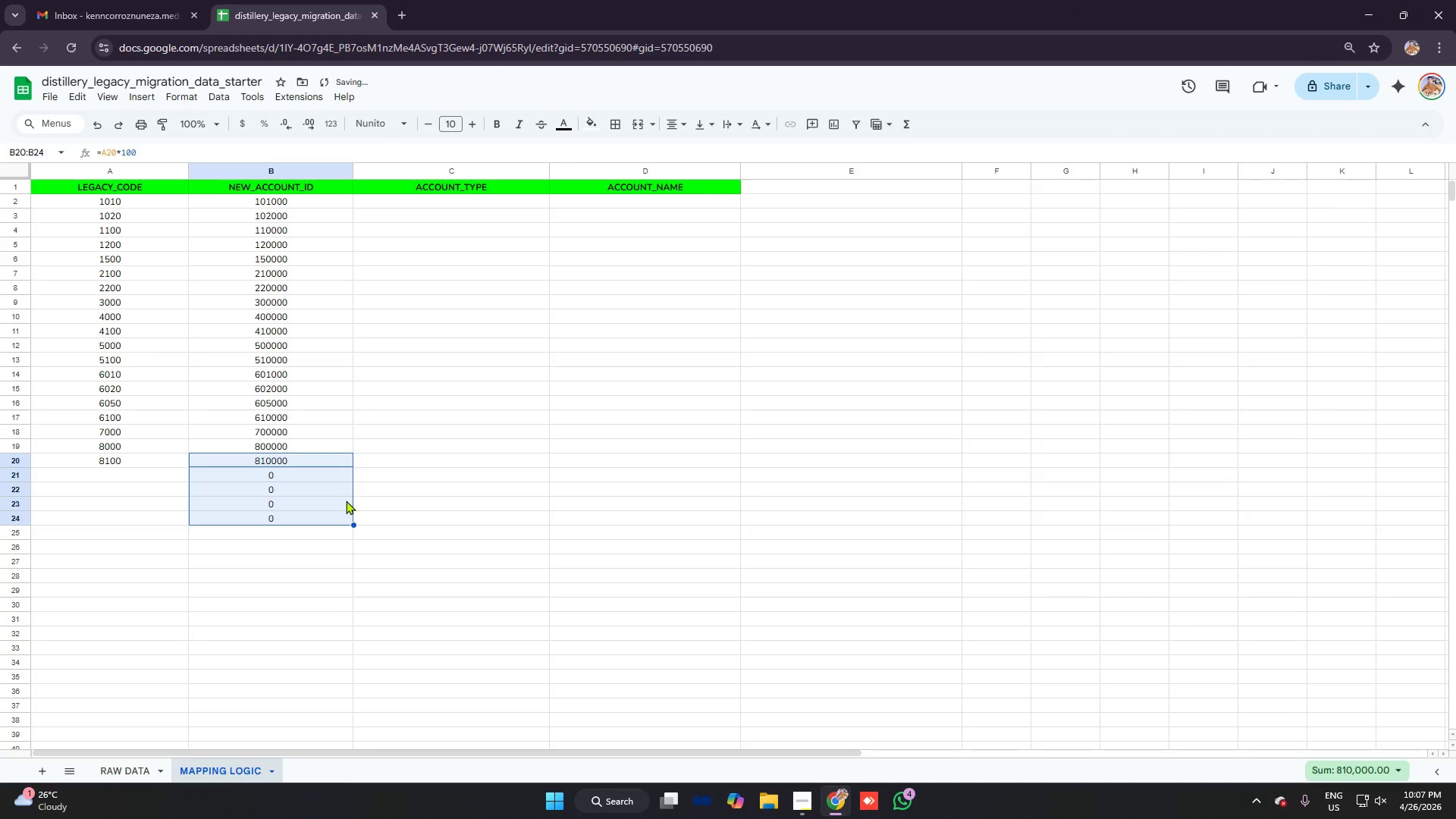 
key(Control+ControlLeft)
 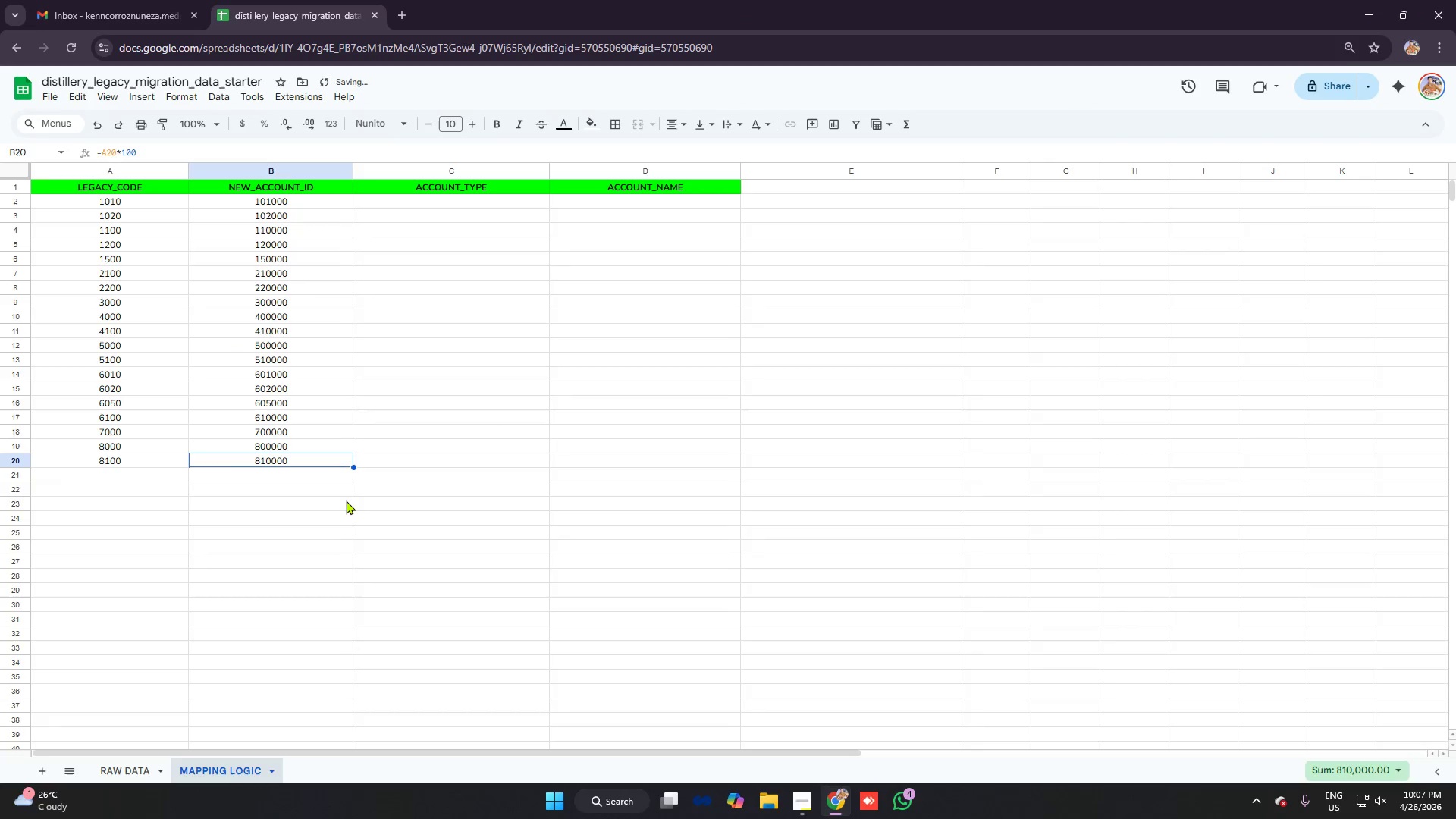 
key(Control+Z)
 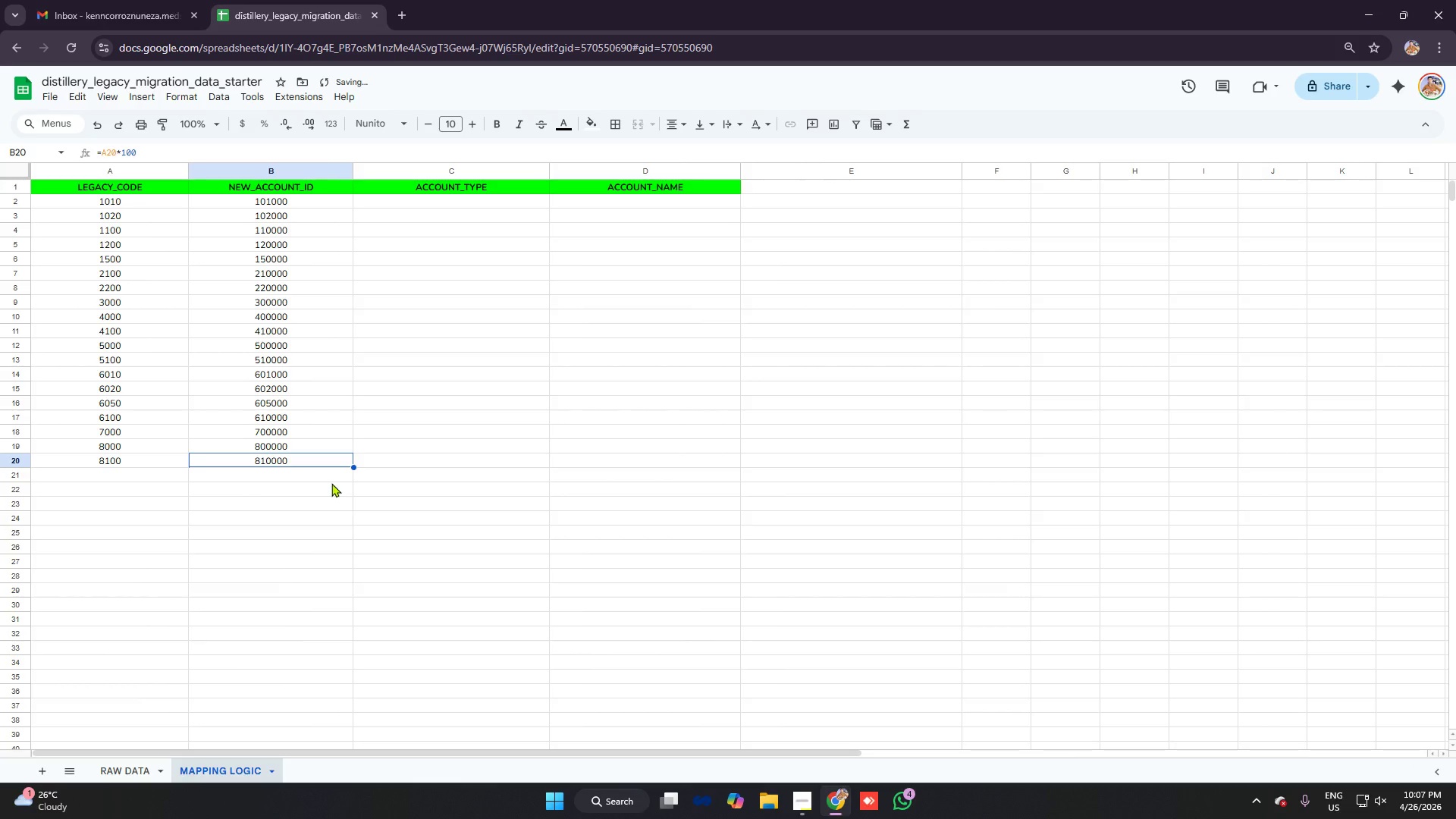 
left_click([331, 483])
 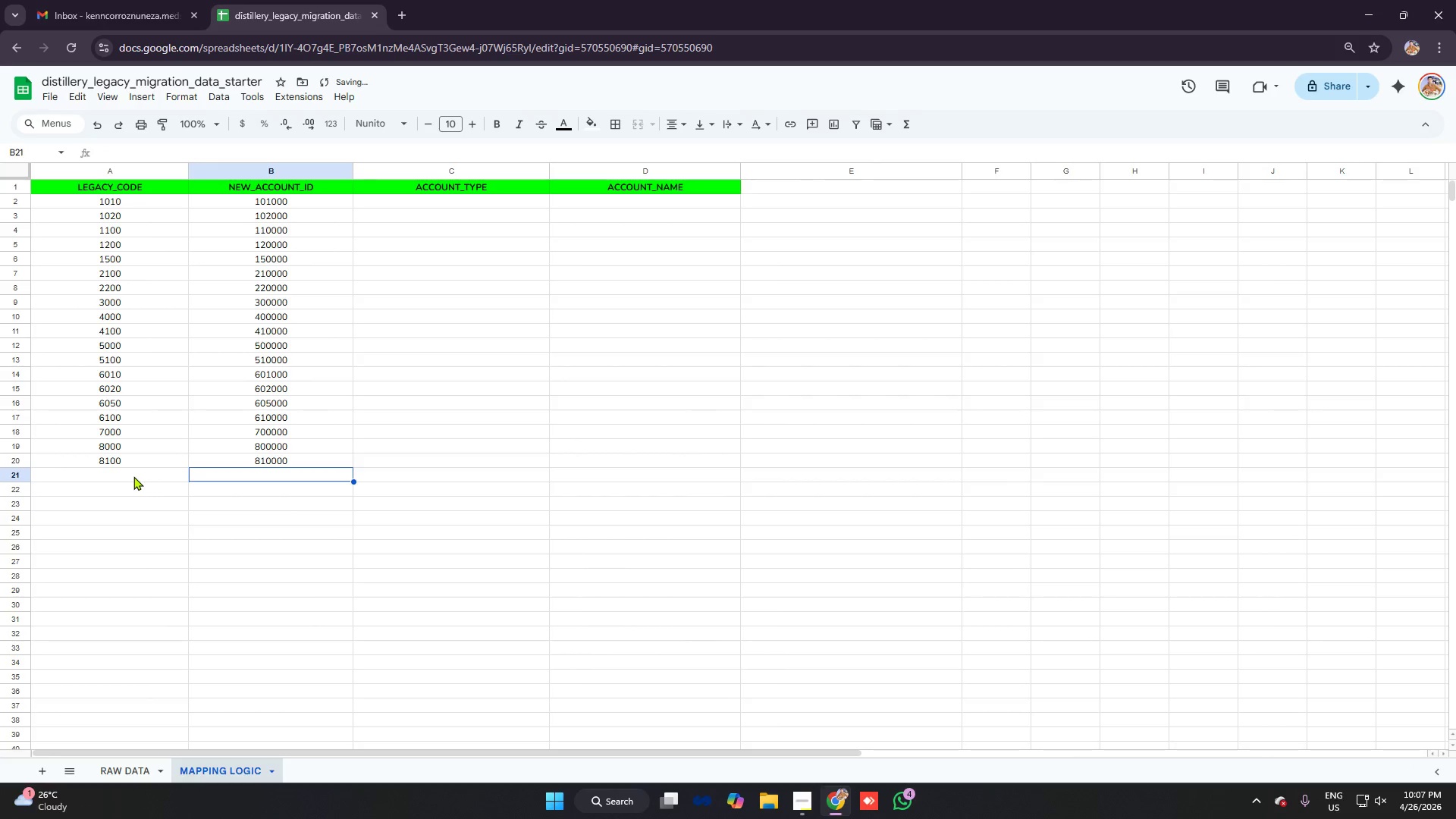 
left_click([133, 476])
 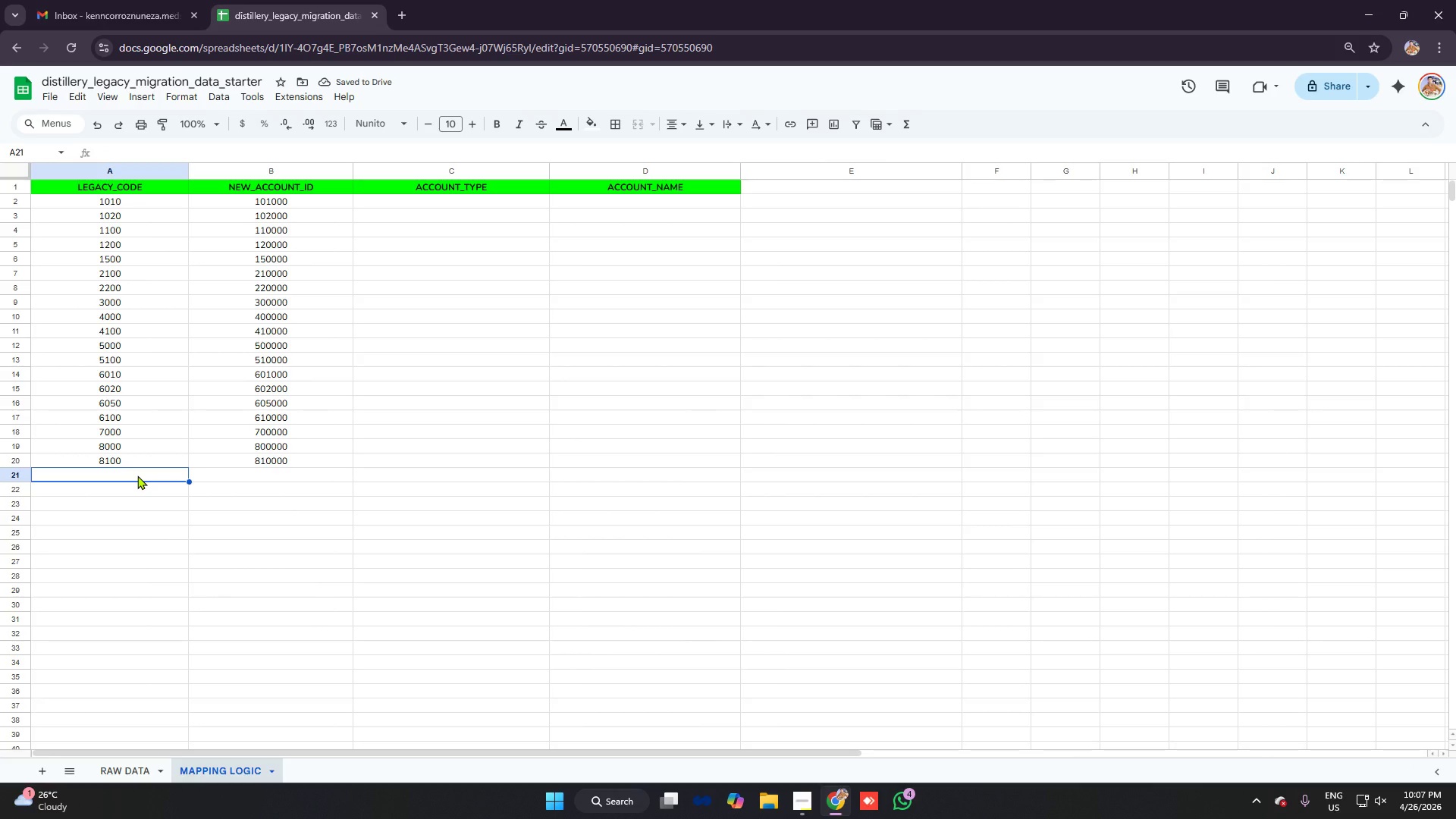 
scroll: coordinate [137, 475], scroll_direction: down, amount: 2.0
 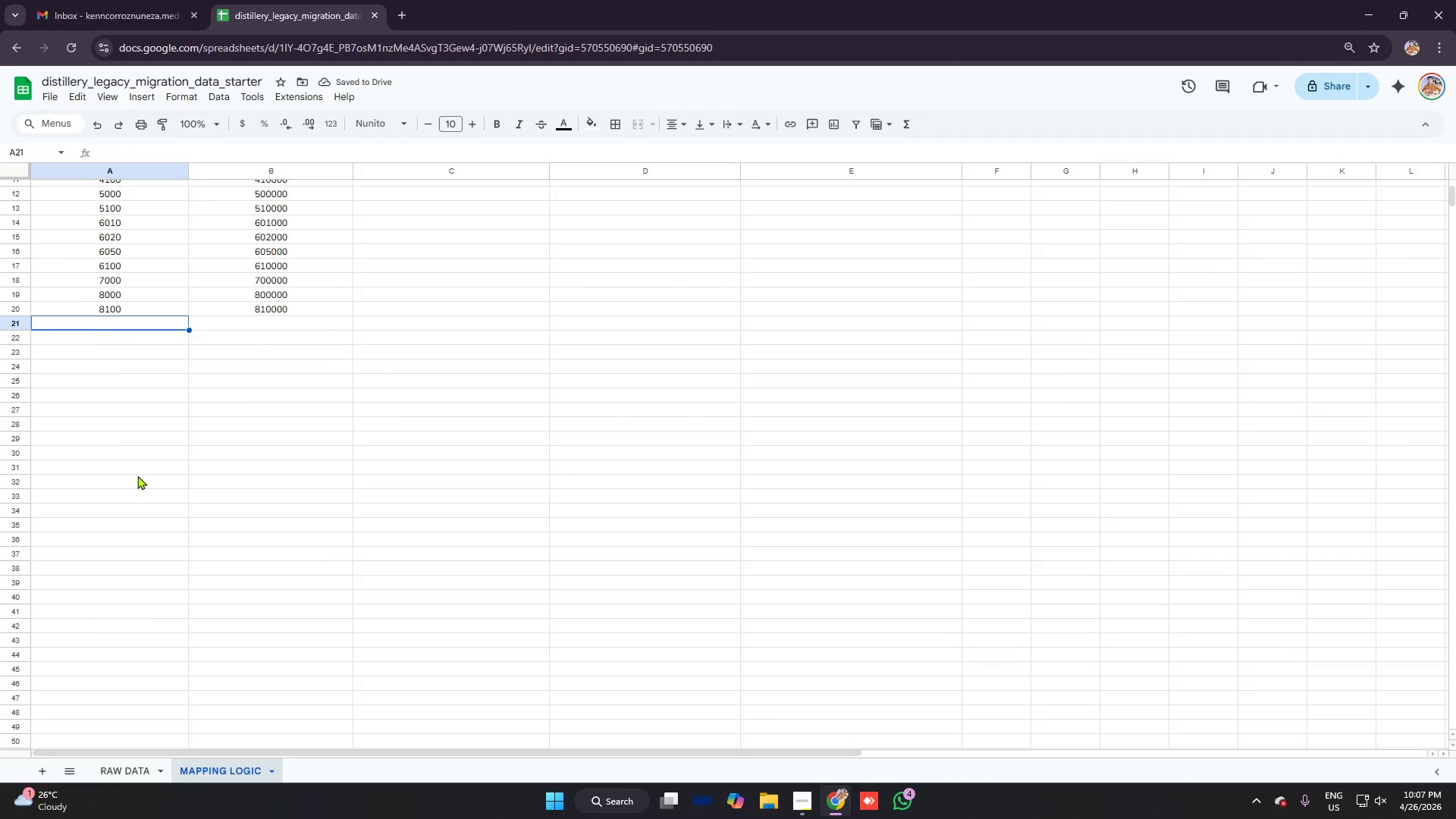 
scroll: coordinate [137, 475], scroll_direction: up, amount: 8.0
 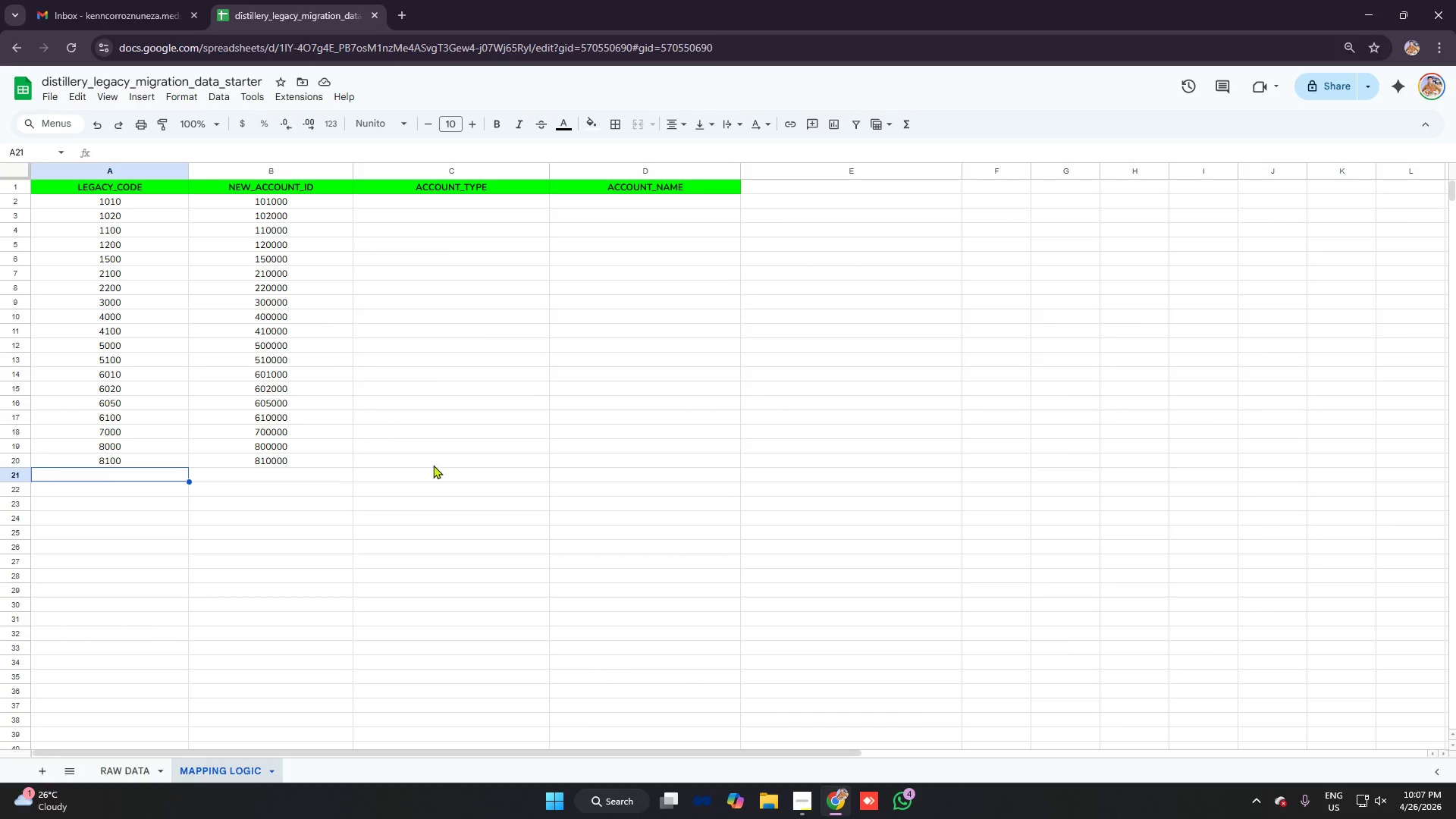 
wait(5.99)
 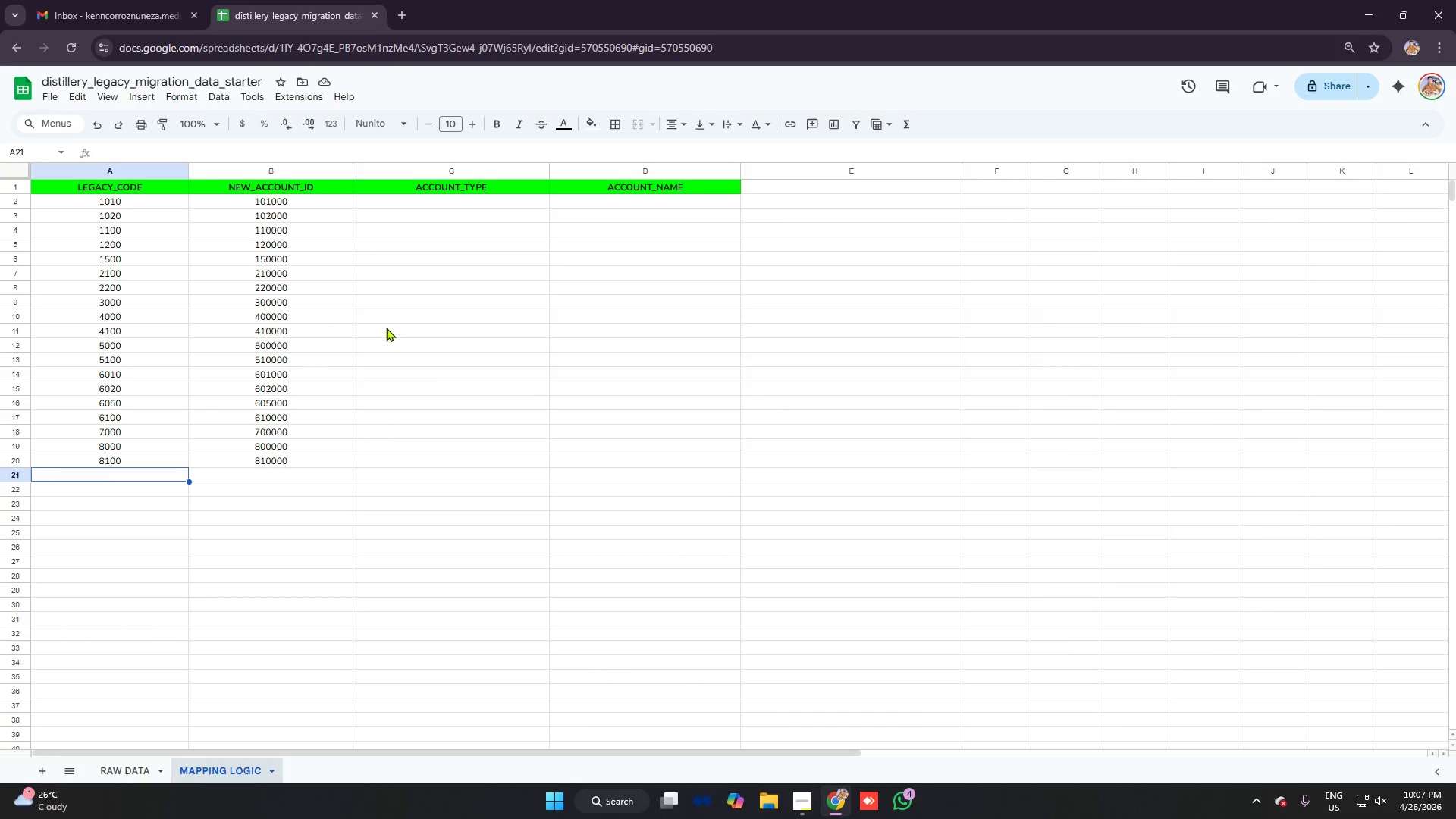 
left_click([129, 766])
 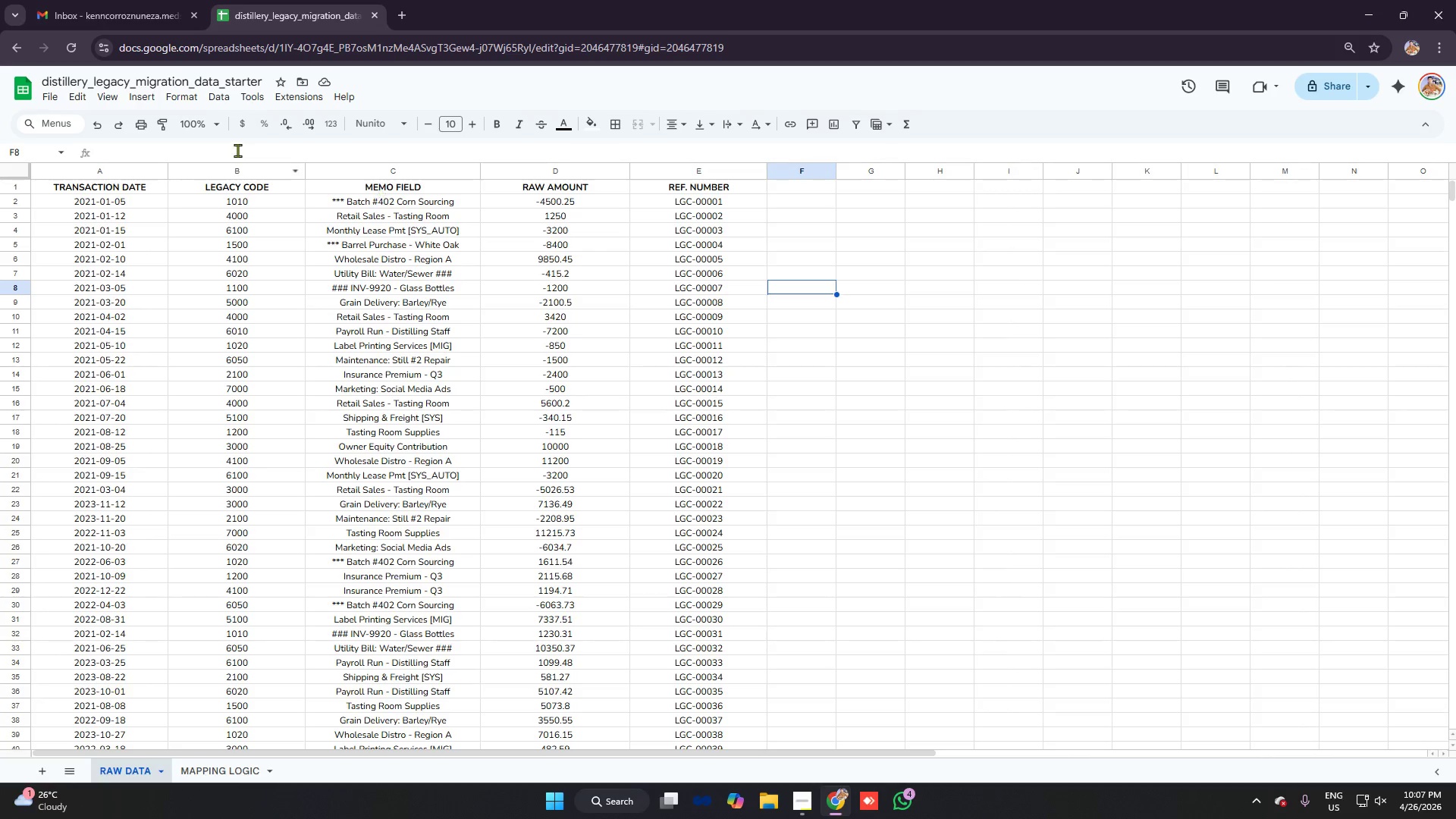 
key(Alt+AltLeft)
 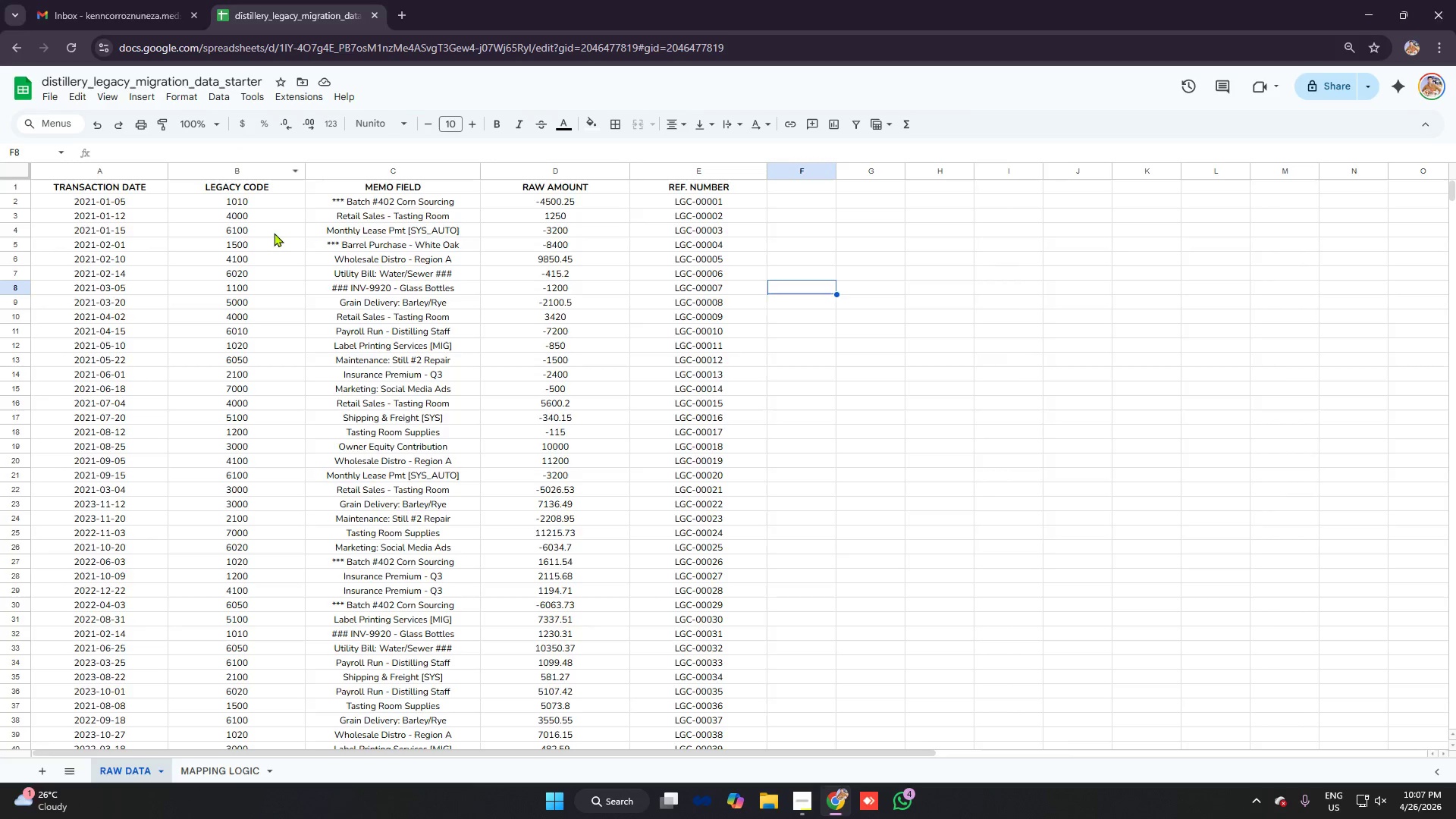 
key(Alt+Tab)